 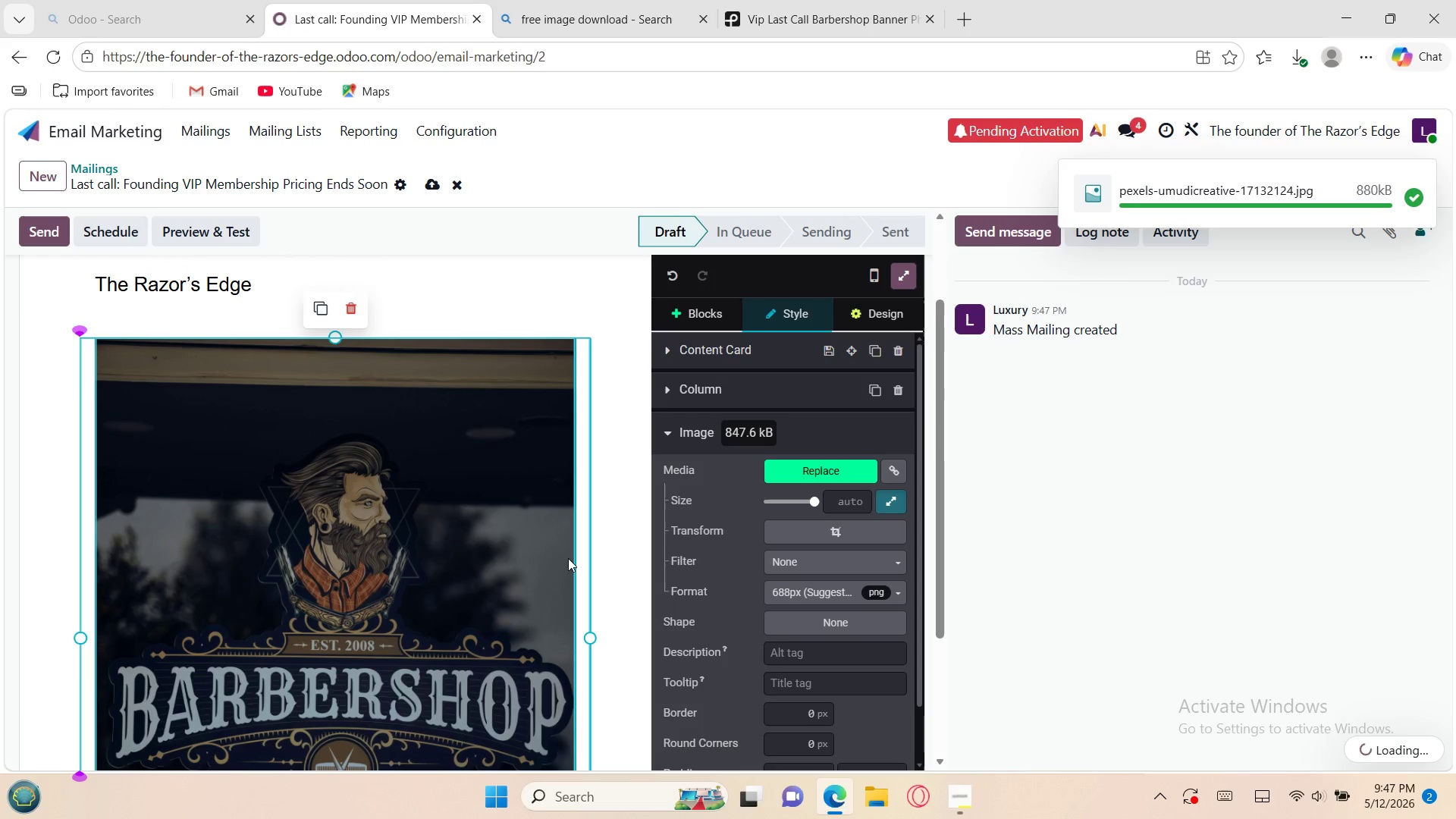 
left_click([1293, 64])
 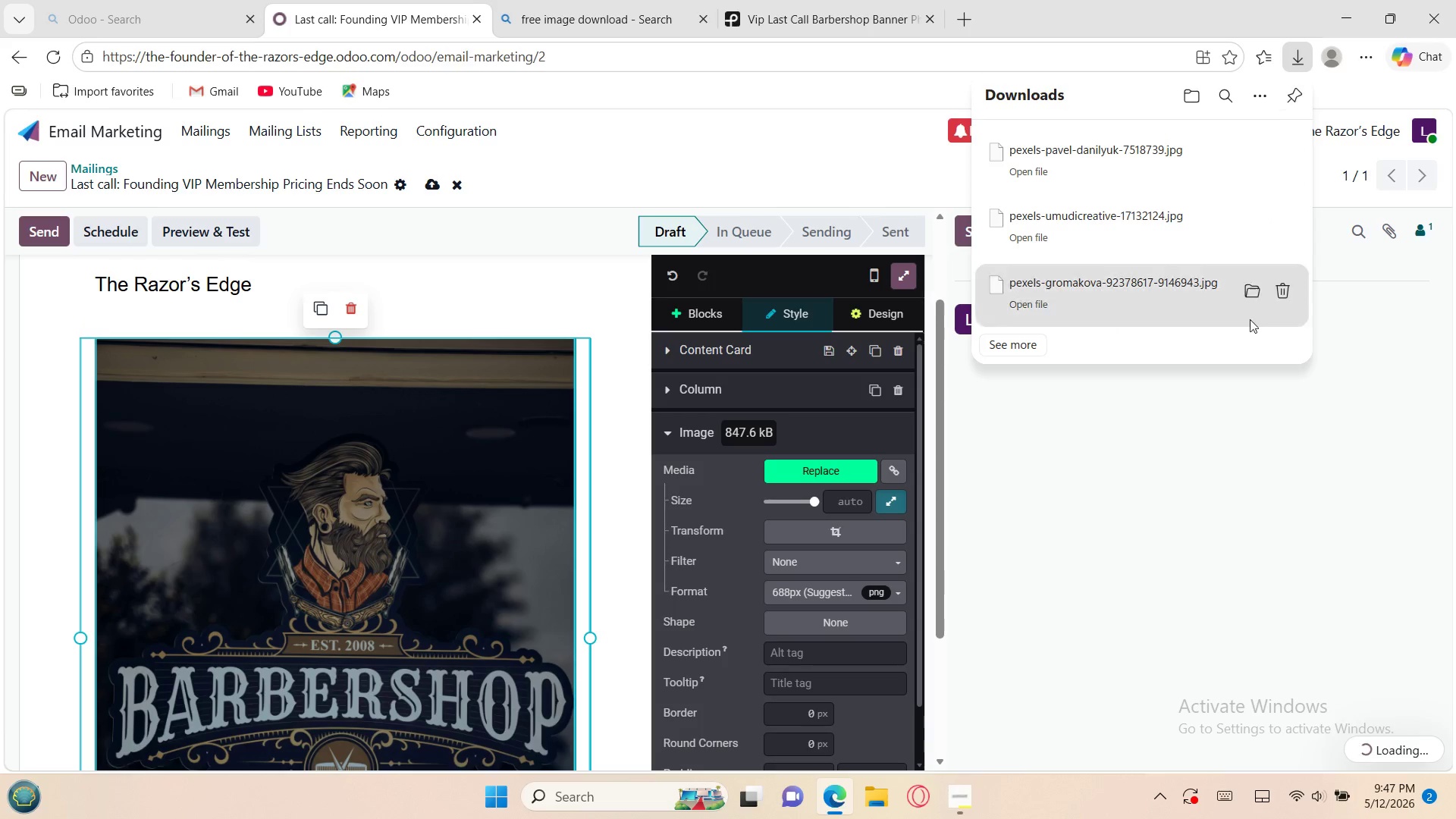 
left_click([1166, 444])
 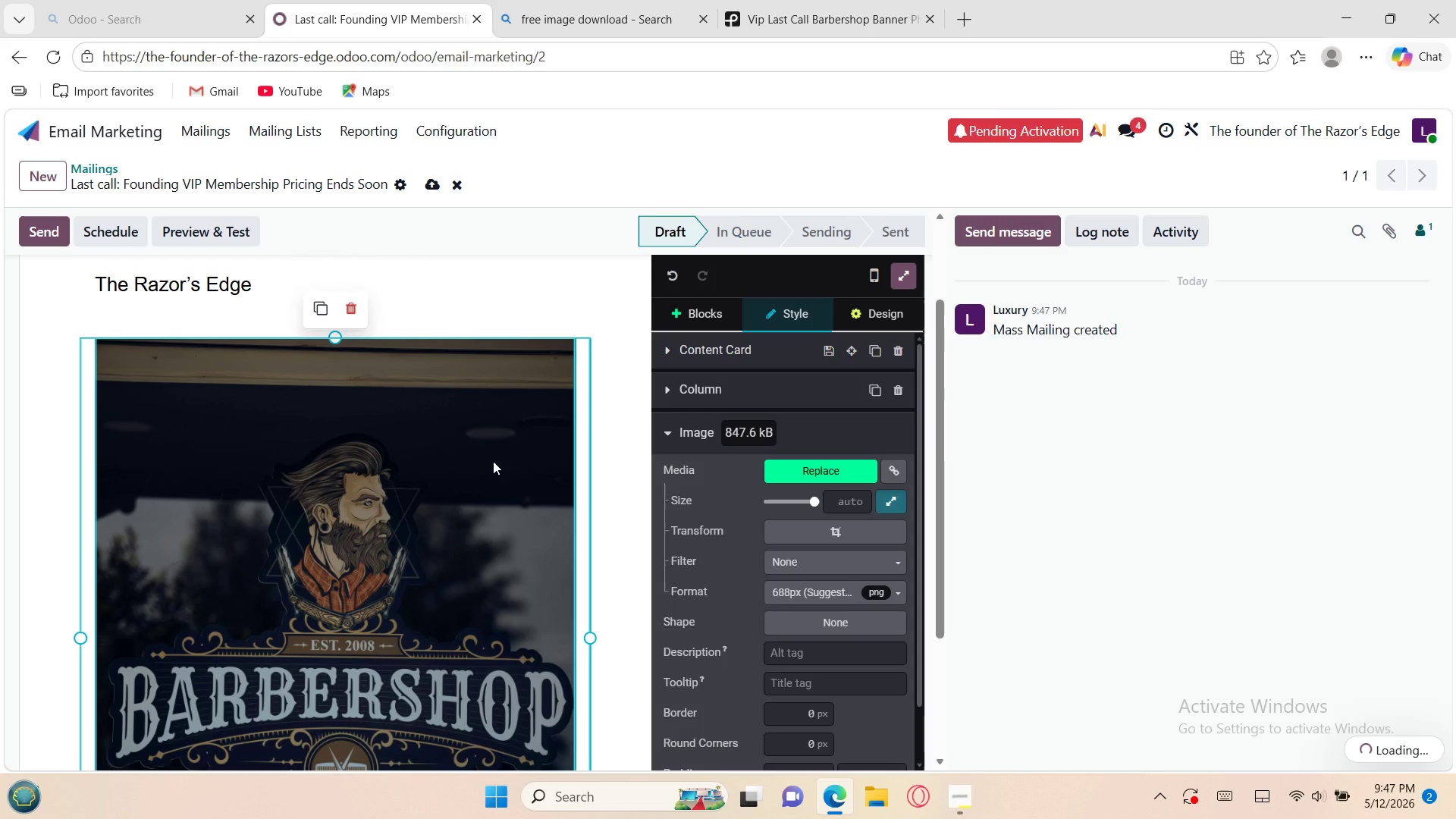 
double_click([493, 463])
 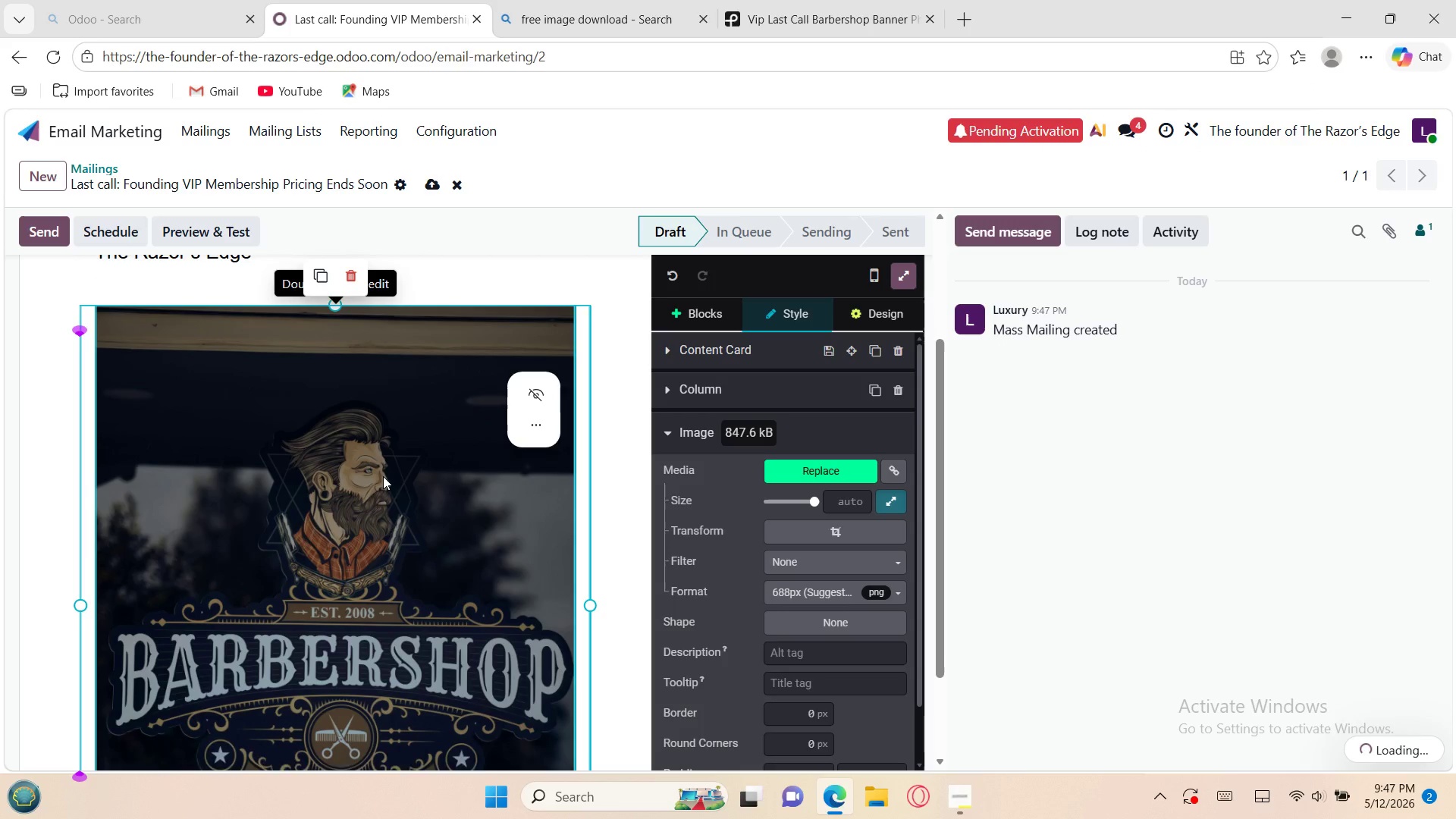 
left_click_drag(start_coordinate=[383, 475], to_coordinate=[427, 433])
 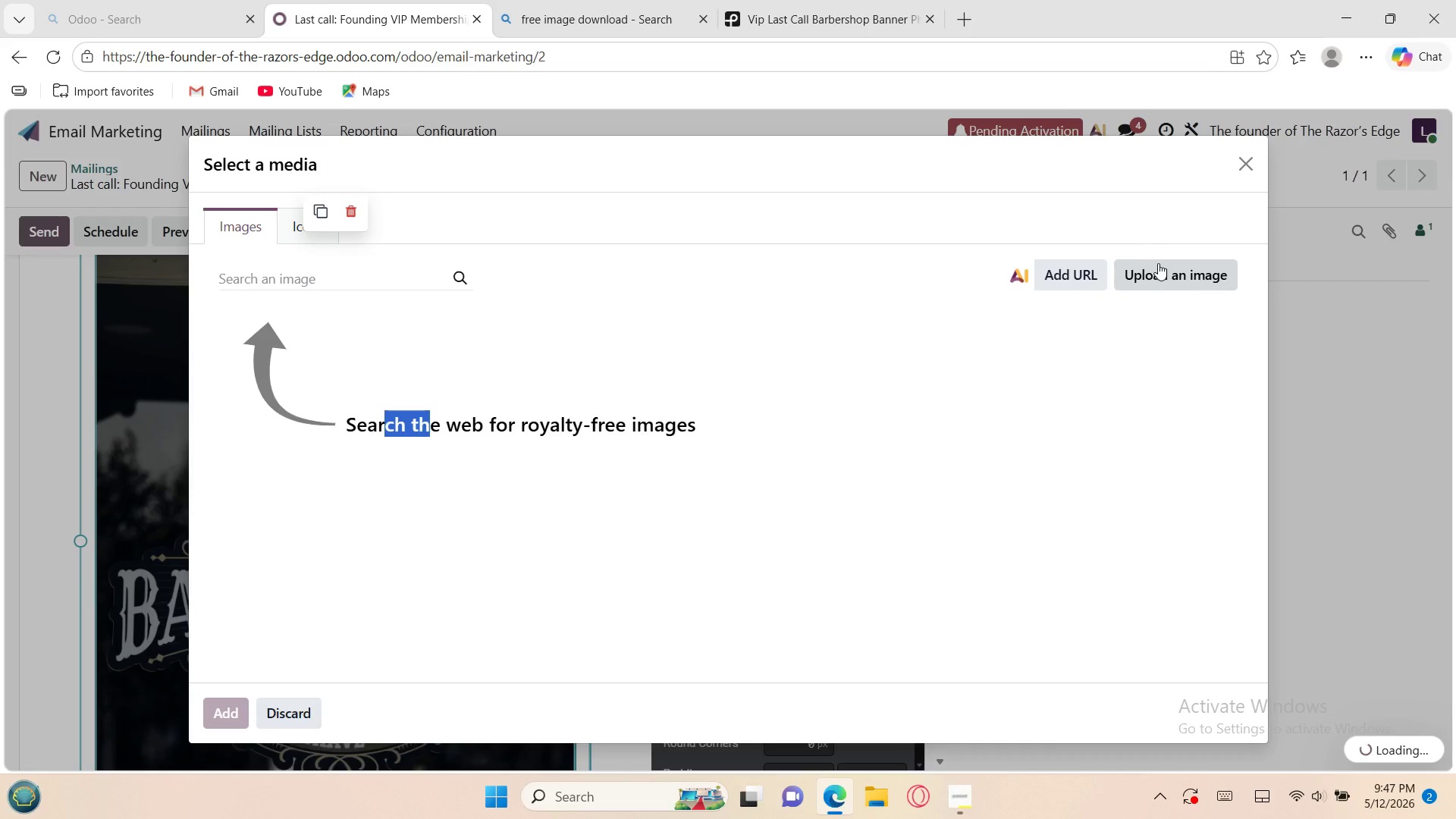 
left_click([1159, 264])
 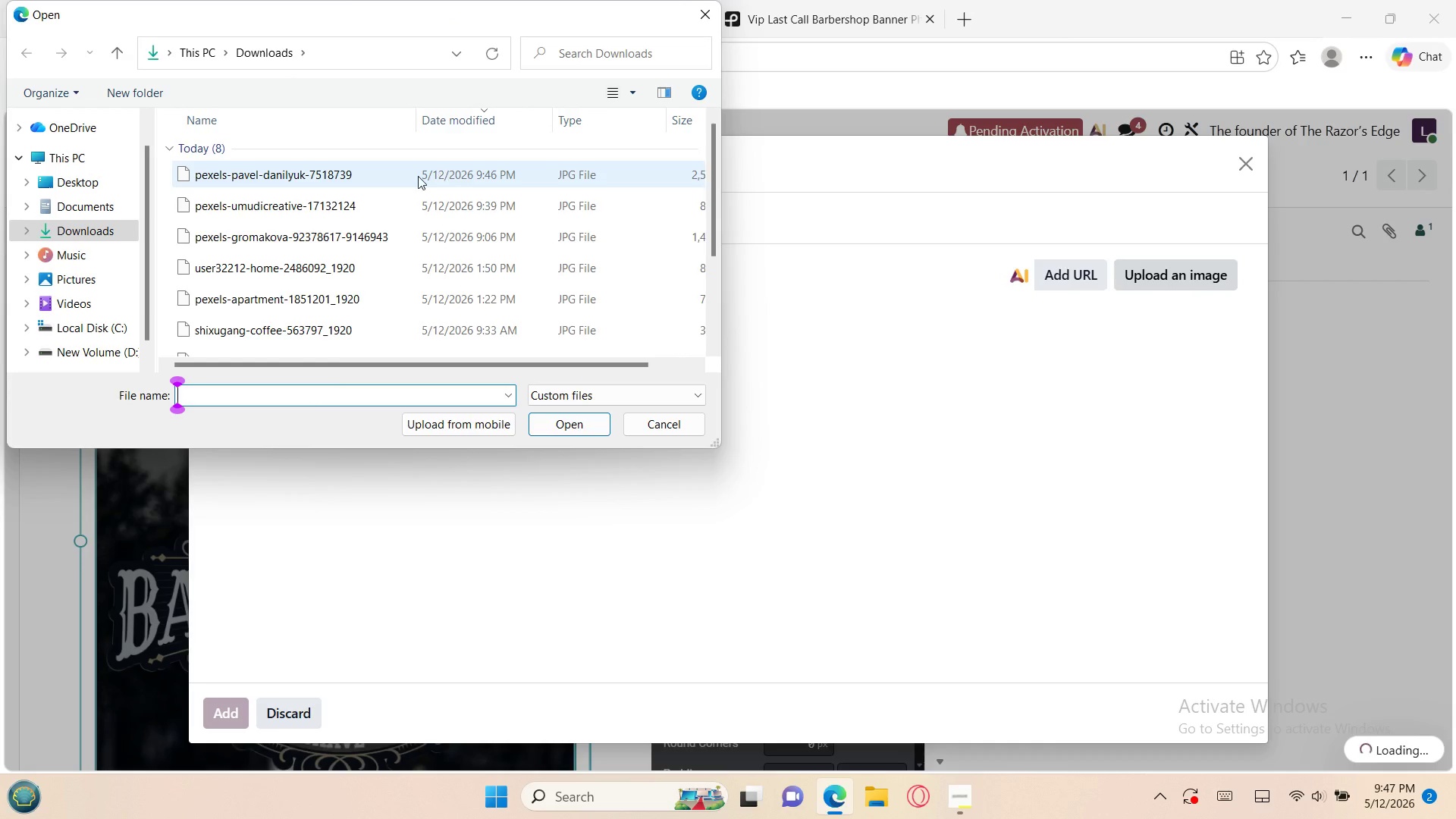 
wait(5.42)
 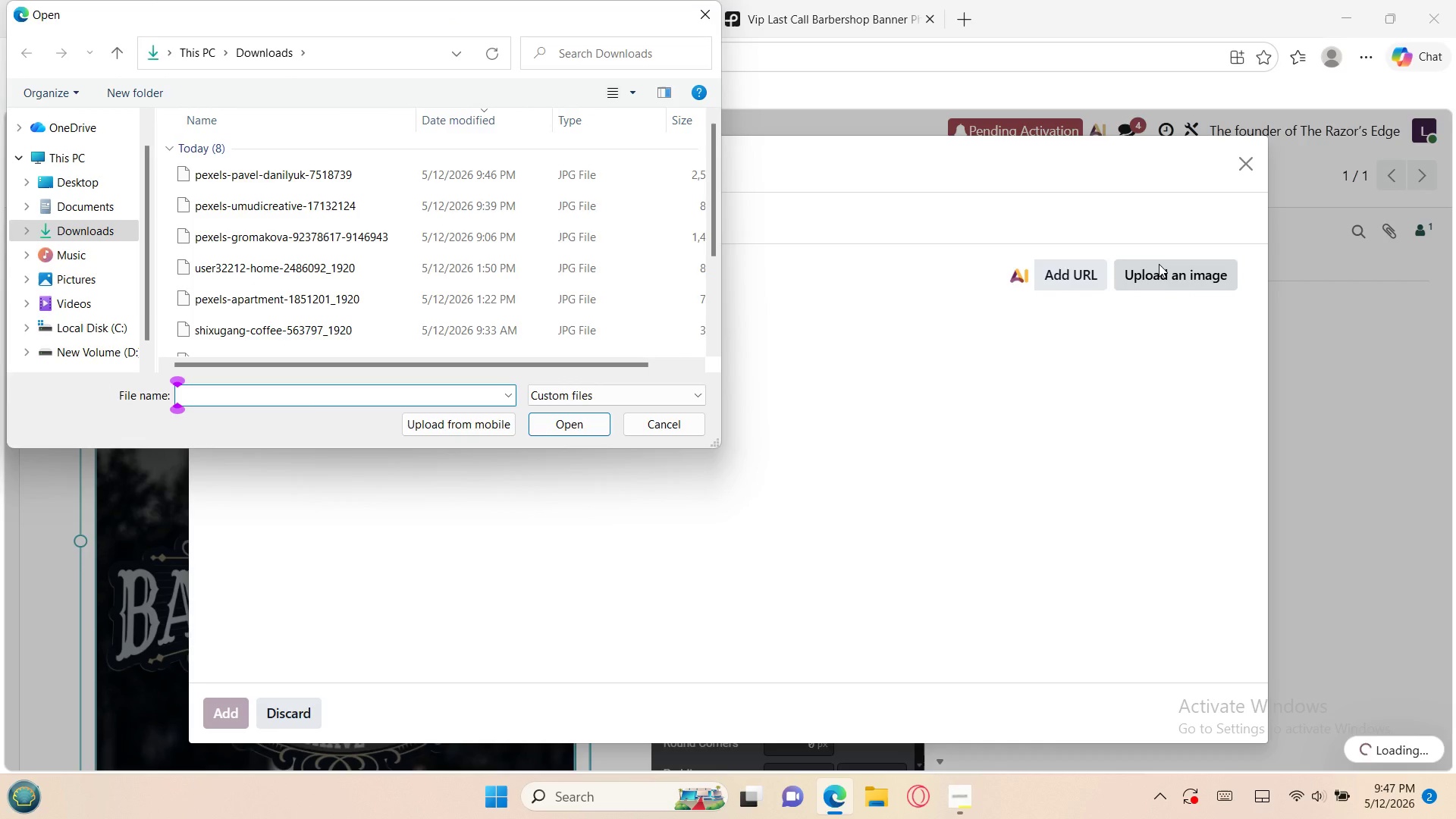 
left_click([374, 177])
 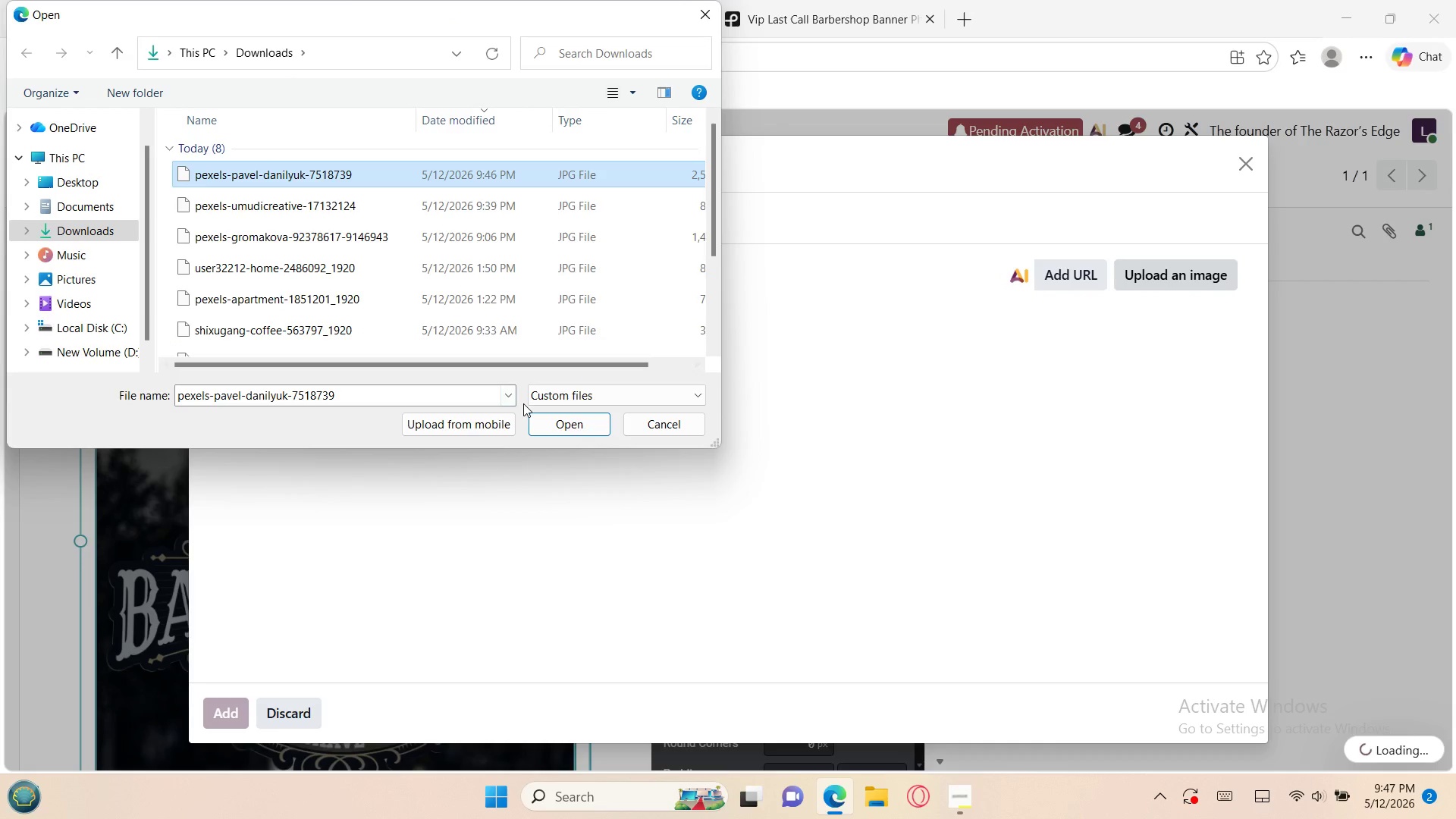 
left_click([554, 424])
 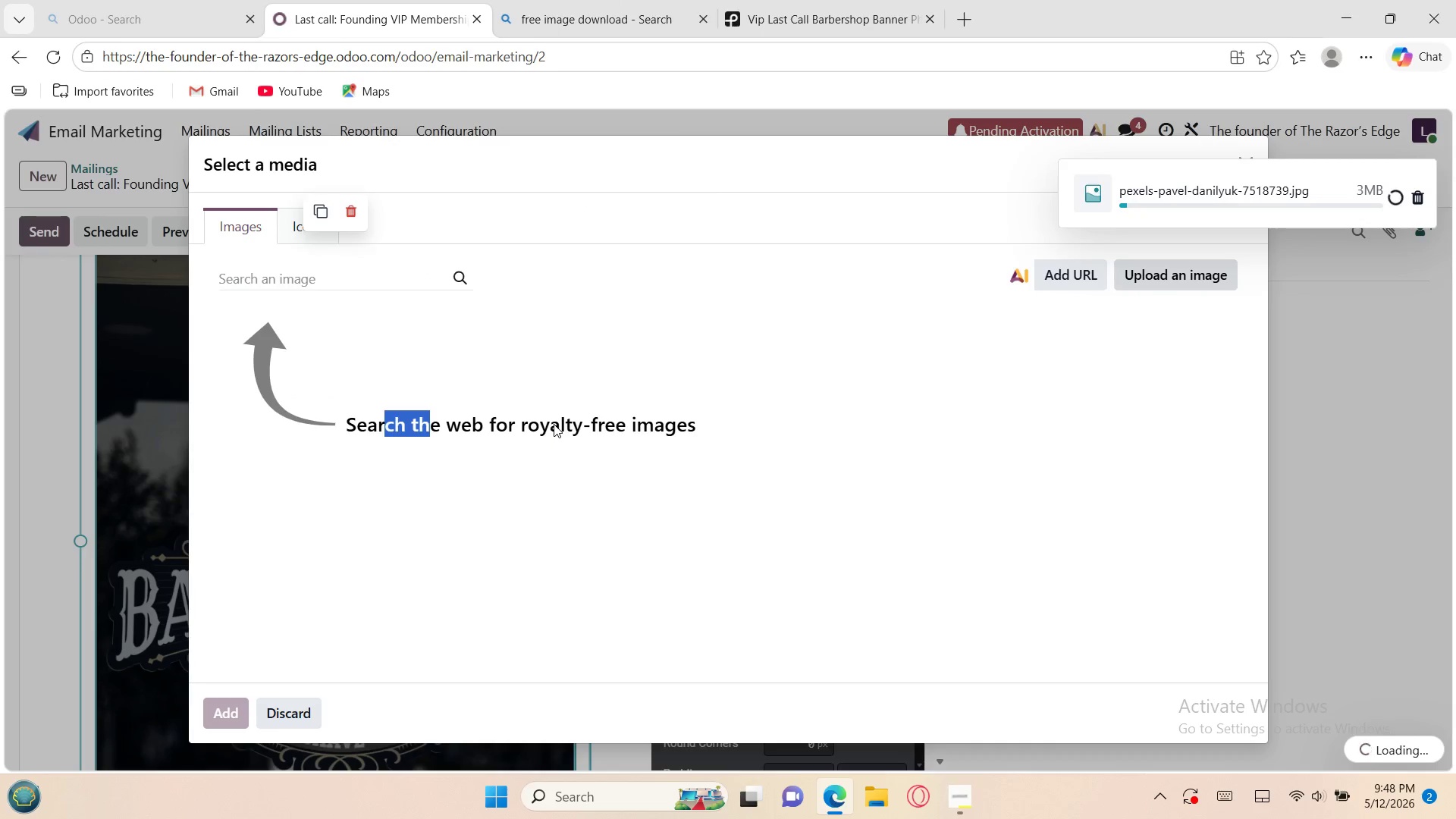 
wait(13.19)
 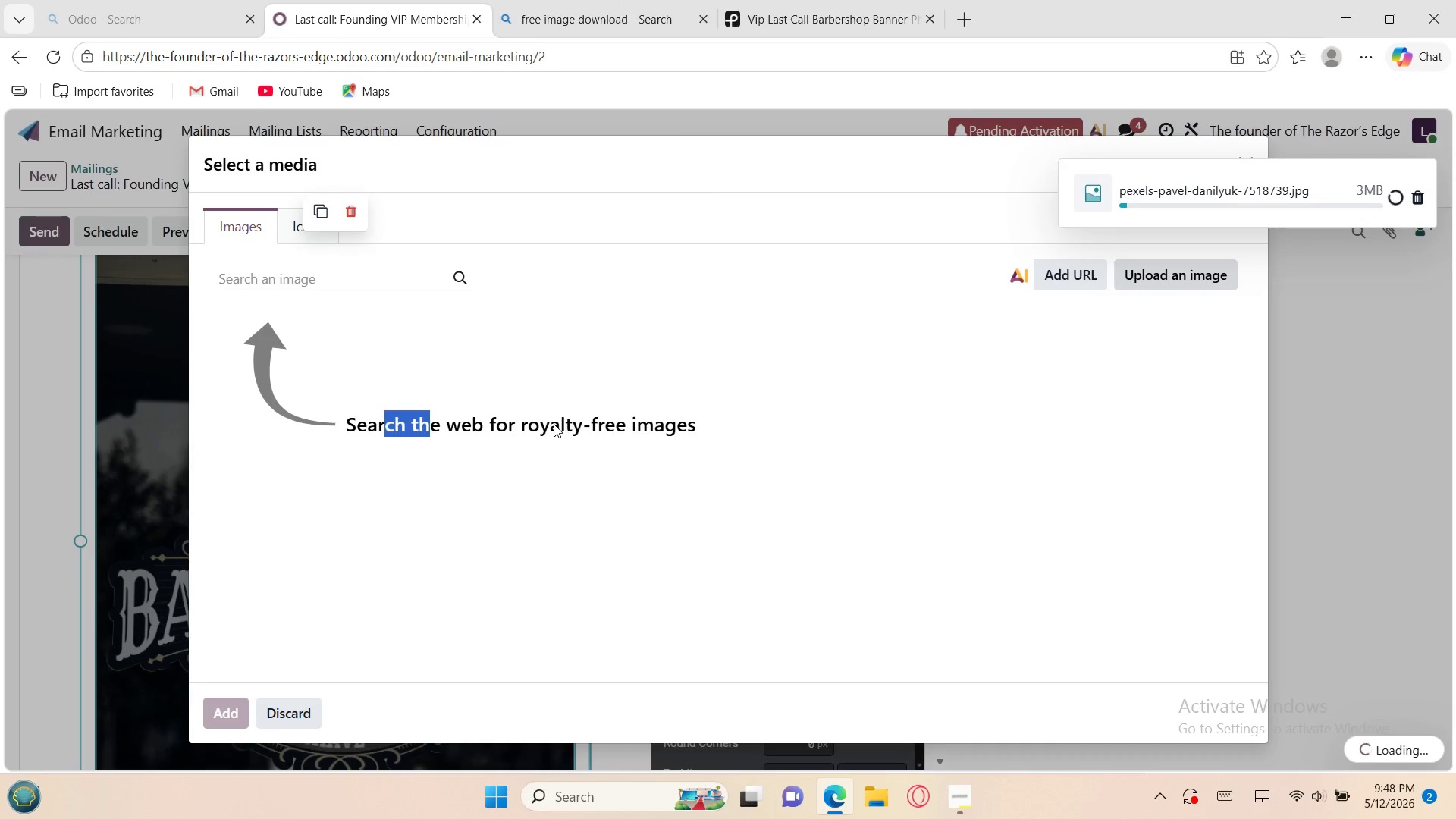 
left_click_drag(start_coordinate=[512, 168], to_coordinate=[531, 246])
 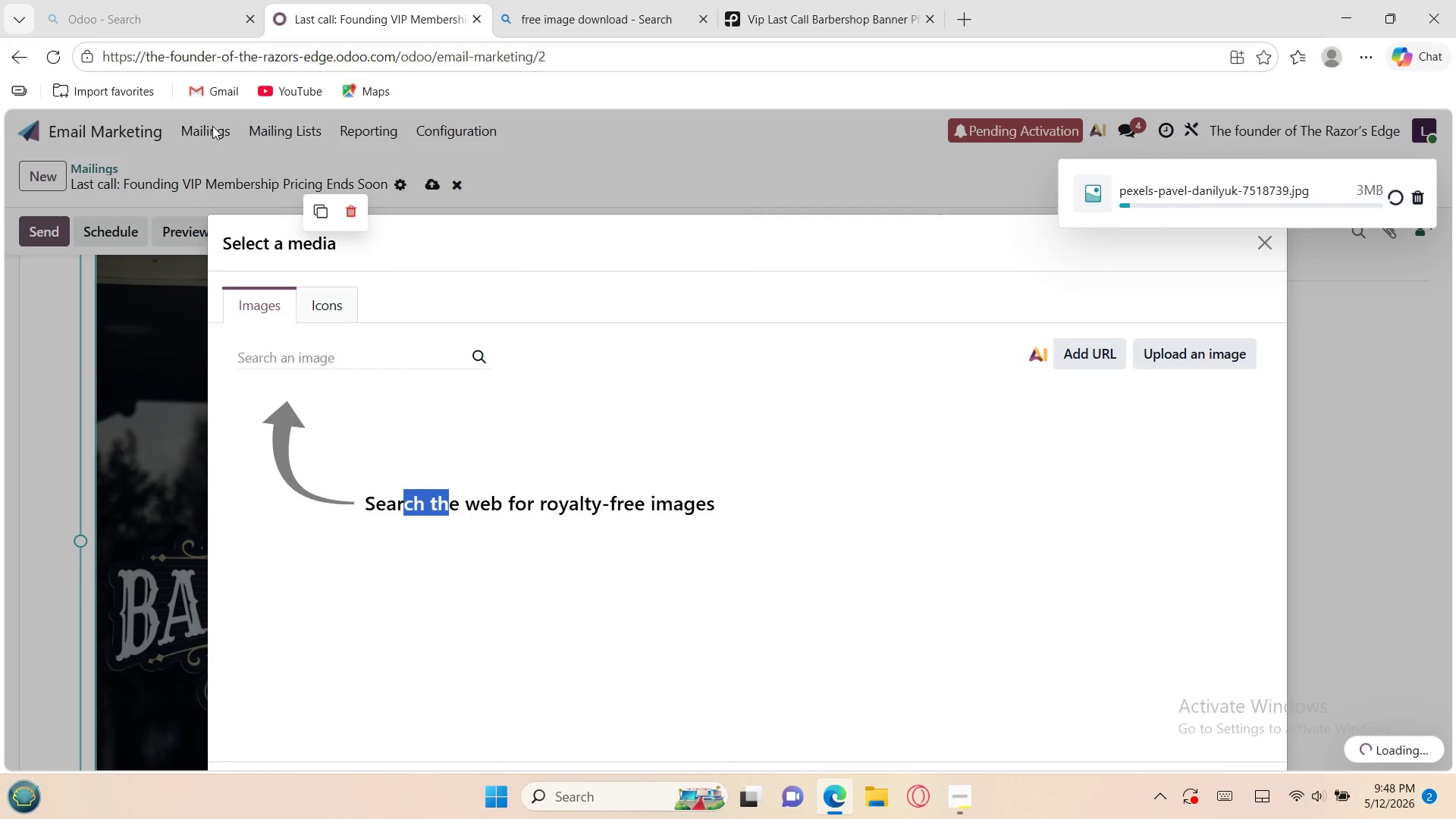 
left_click([206, 126])
 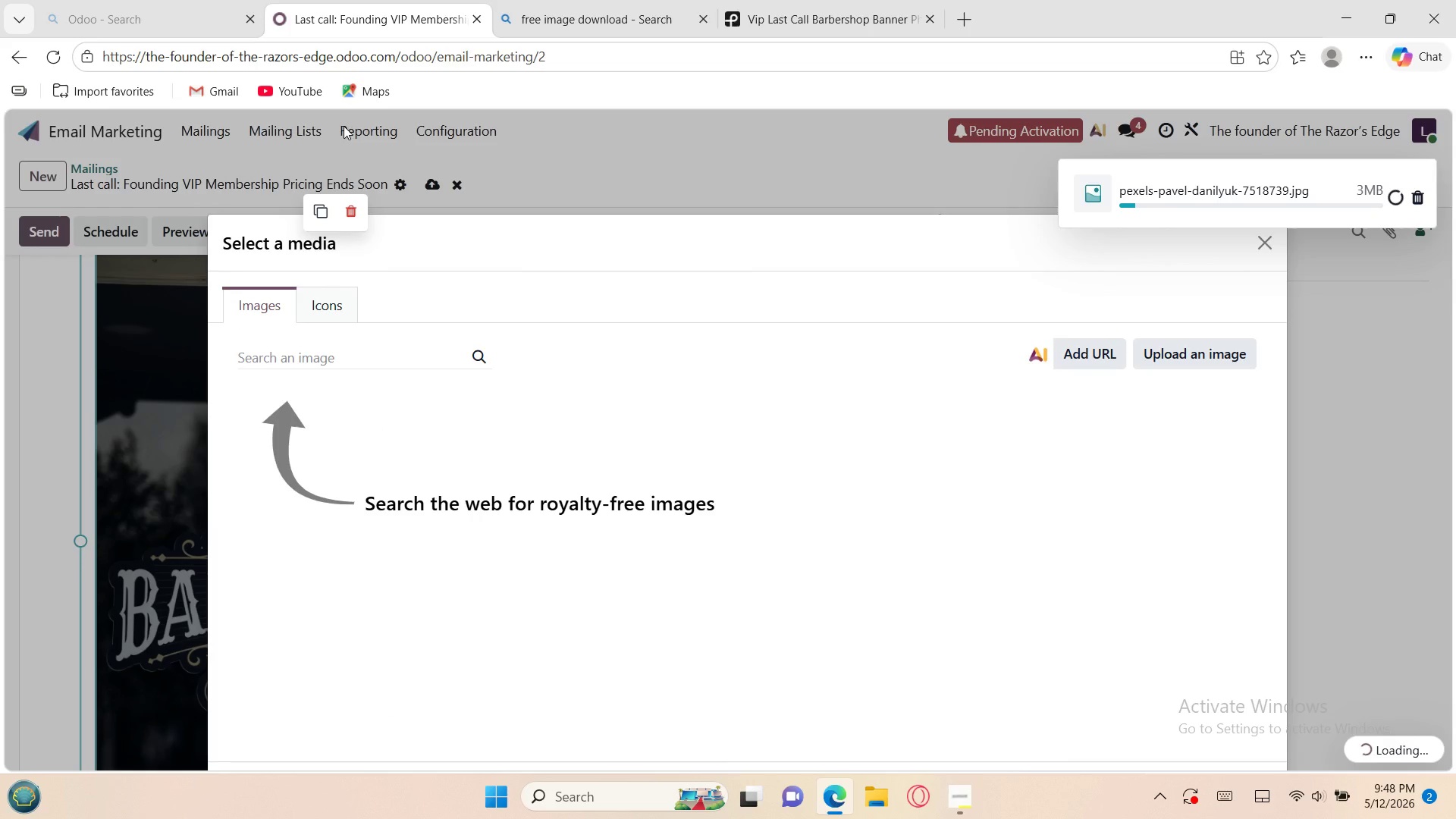 
left_click([316, 133])
 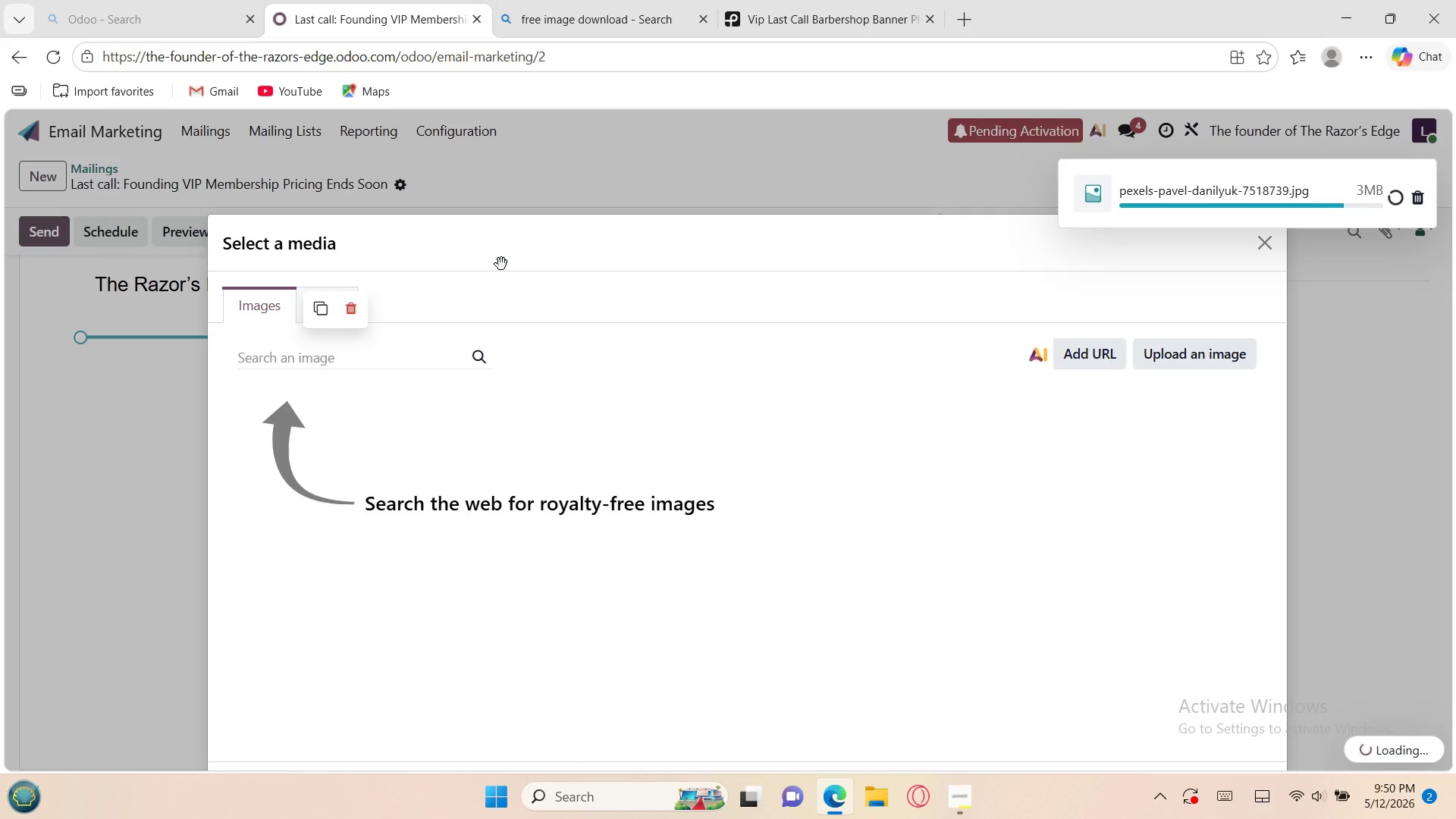 
wait(119.55)
 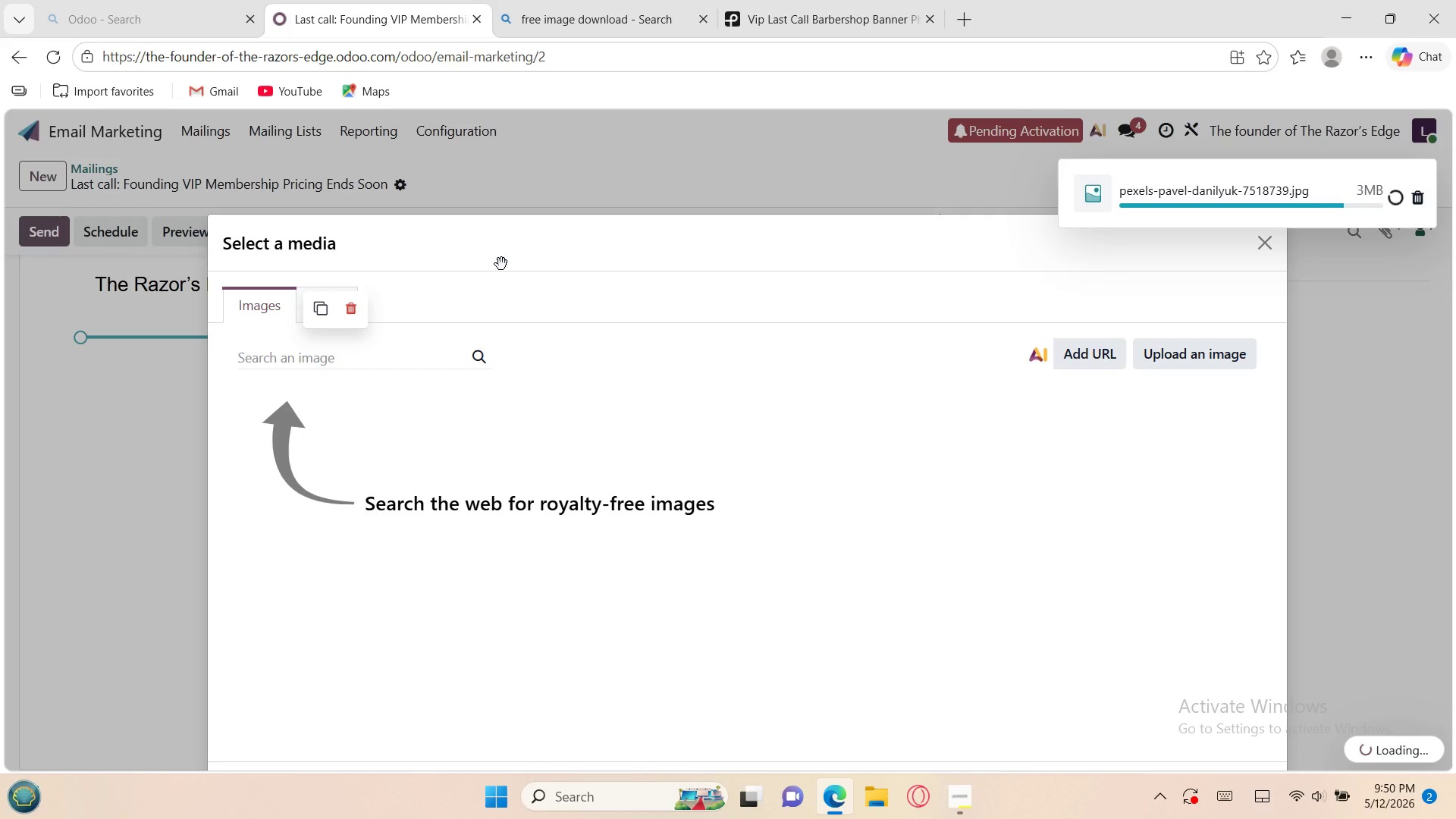 
left_click([962, 793])